 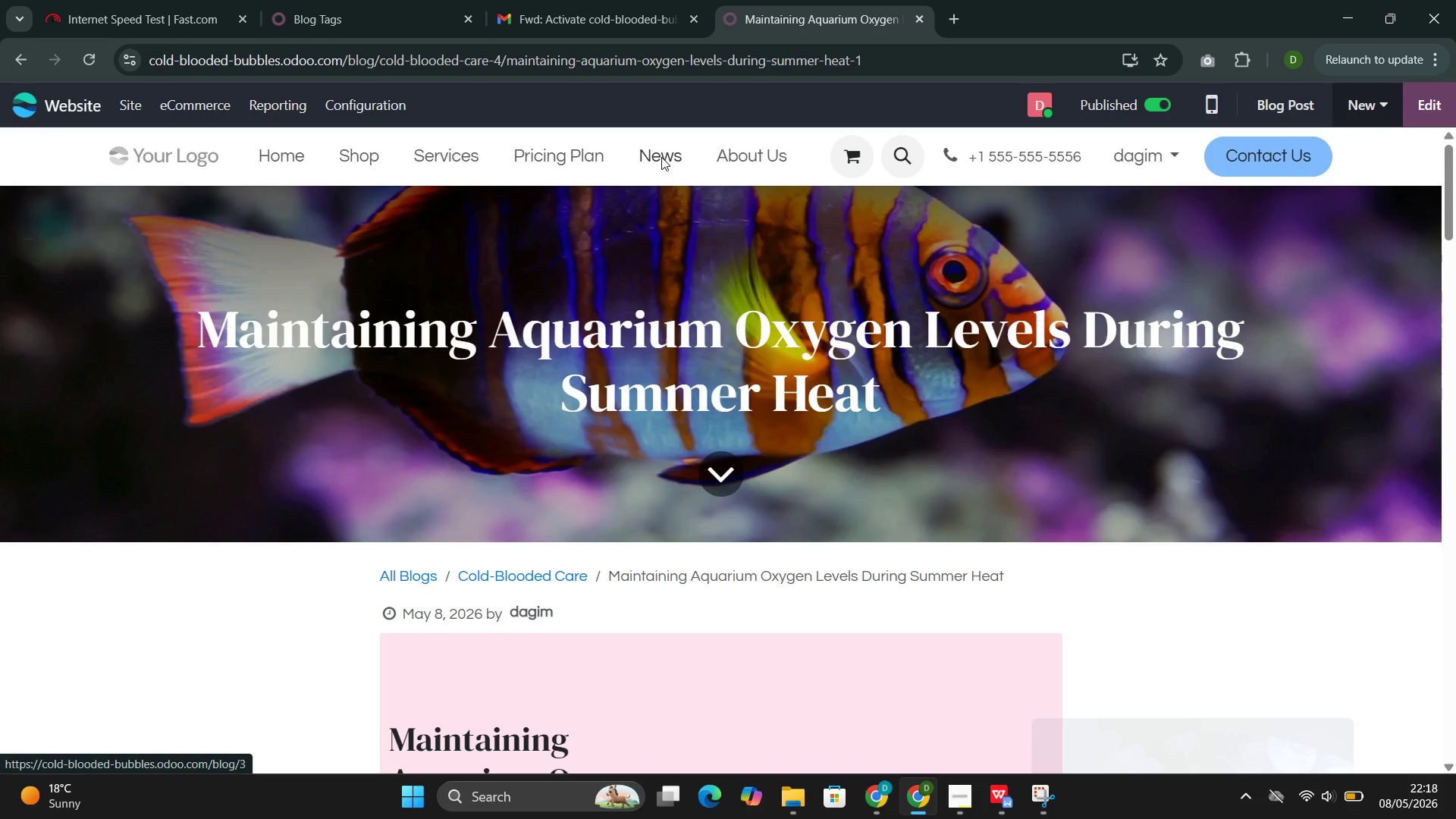 
left_click([471, 390])
 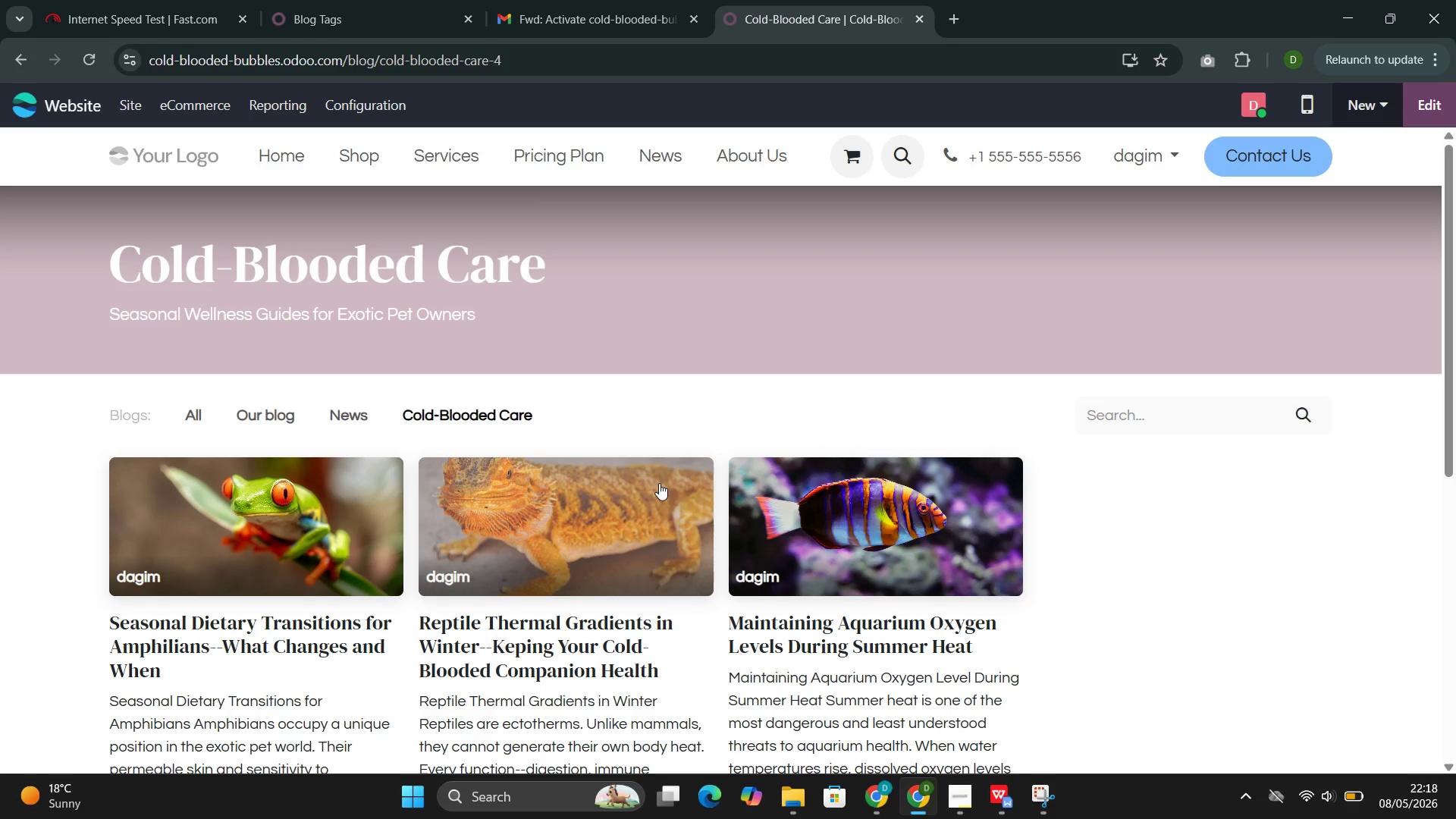 
left_click([648, 525])
 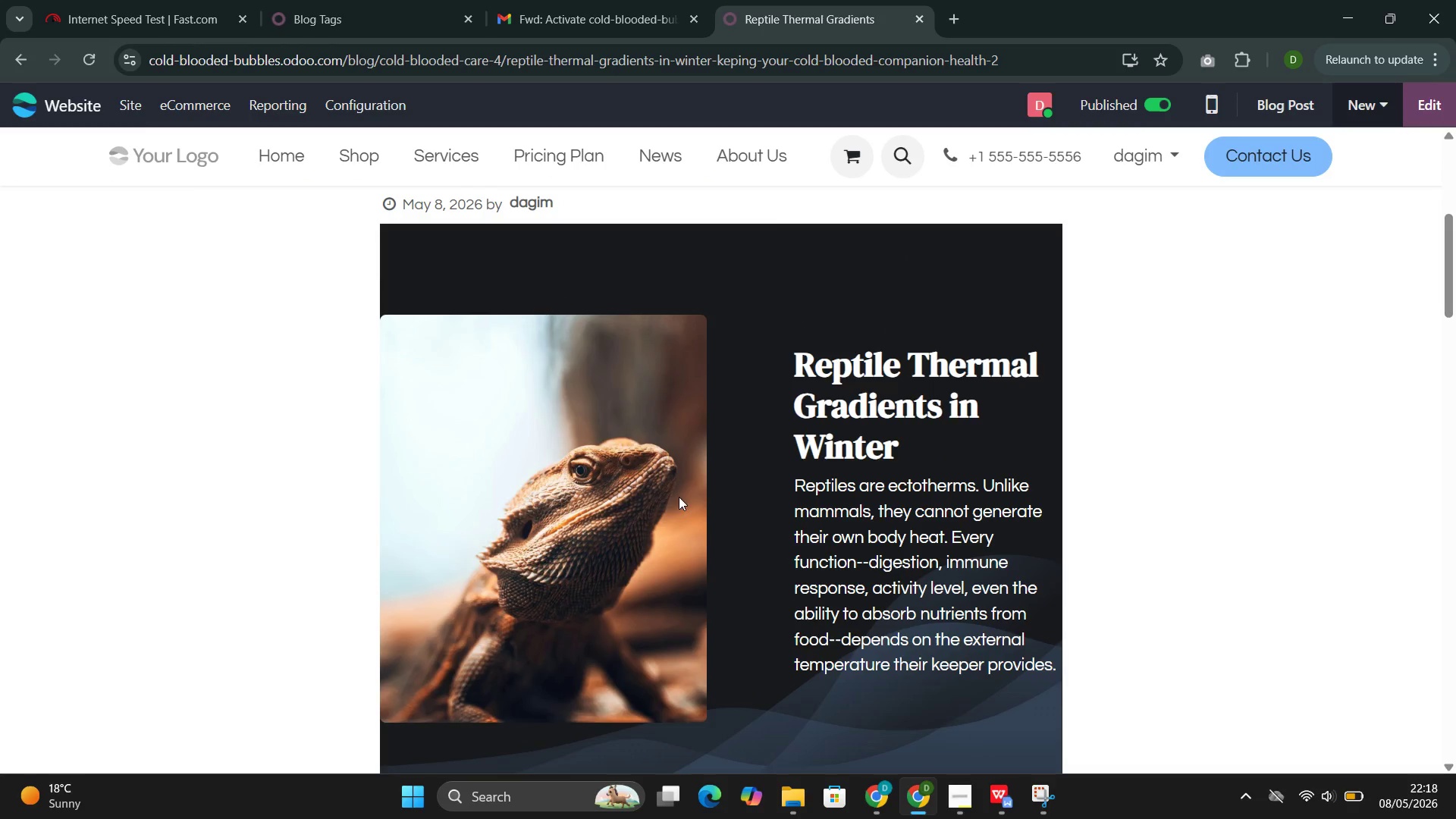 
wait(5.7)
 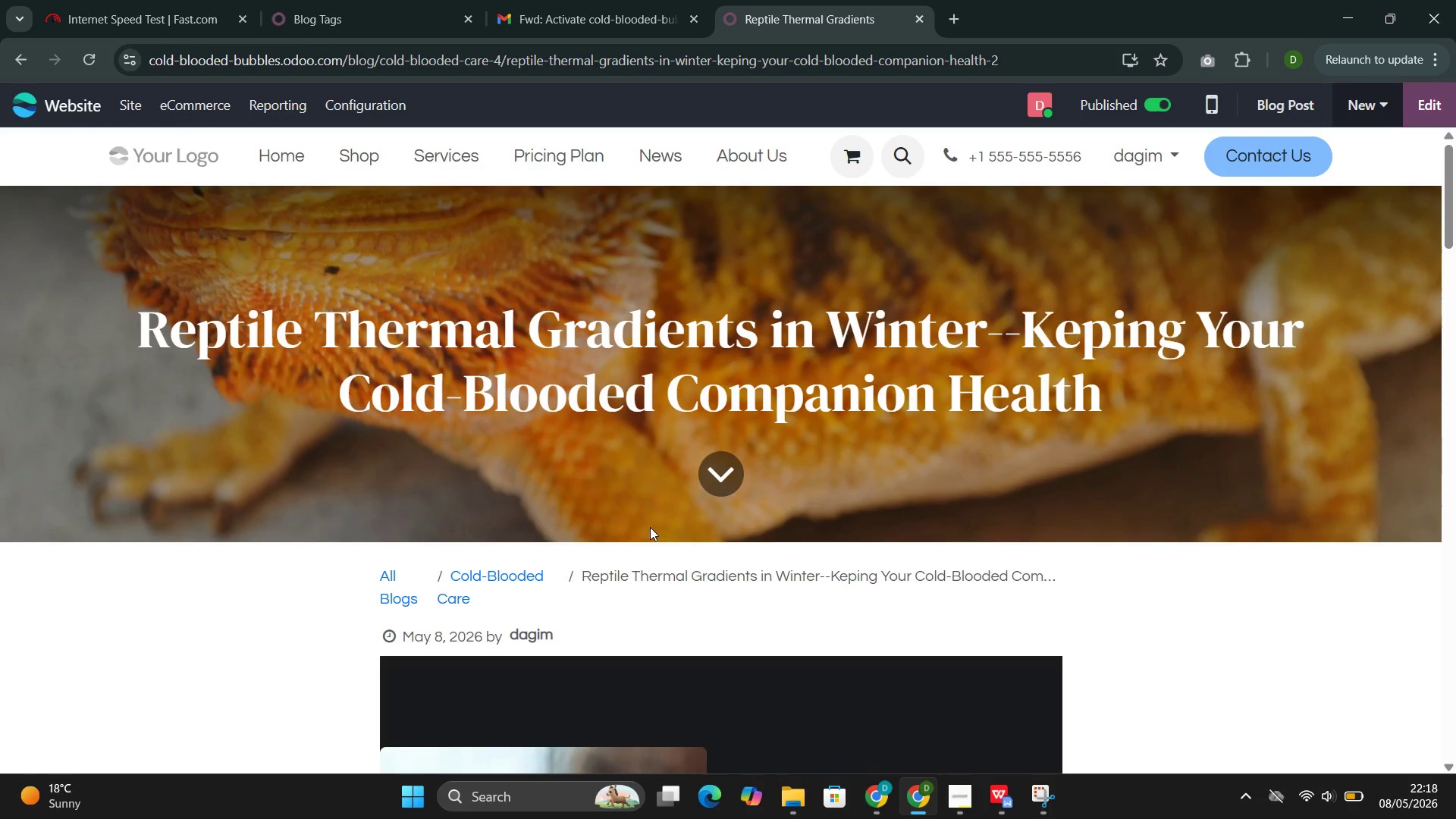 
left_click([1423, 101])
 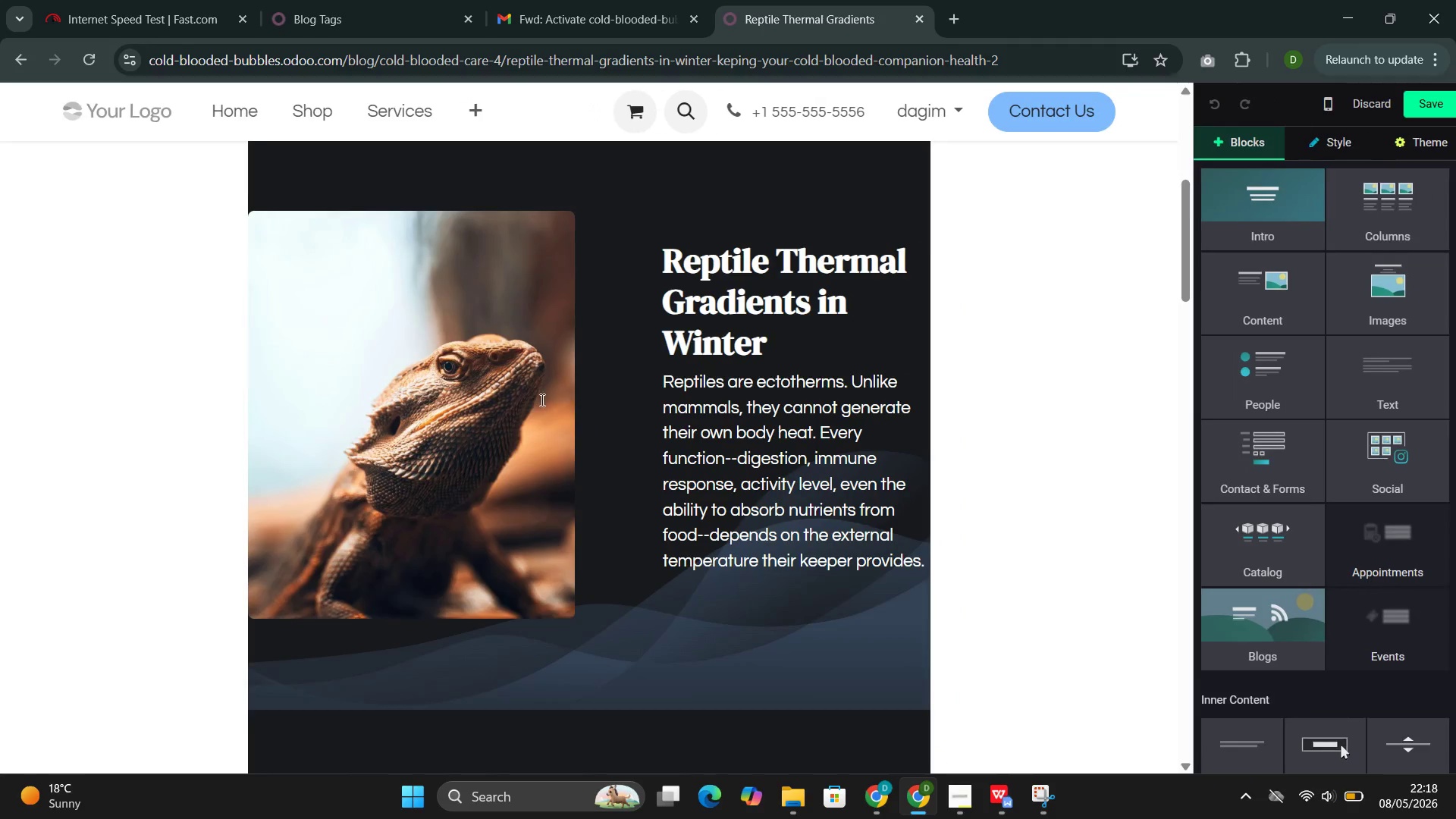 
left_click([475, 413])
 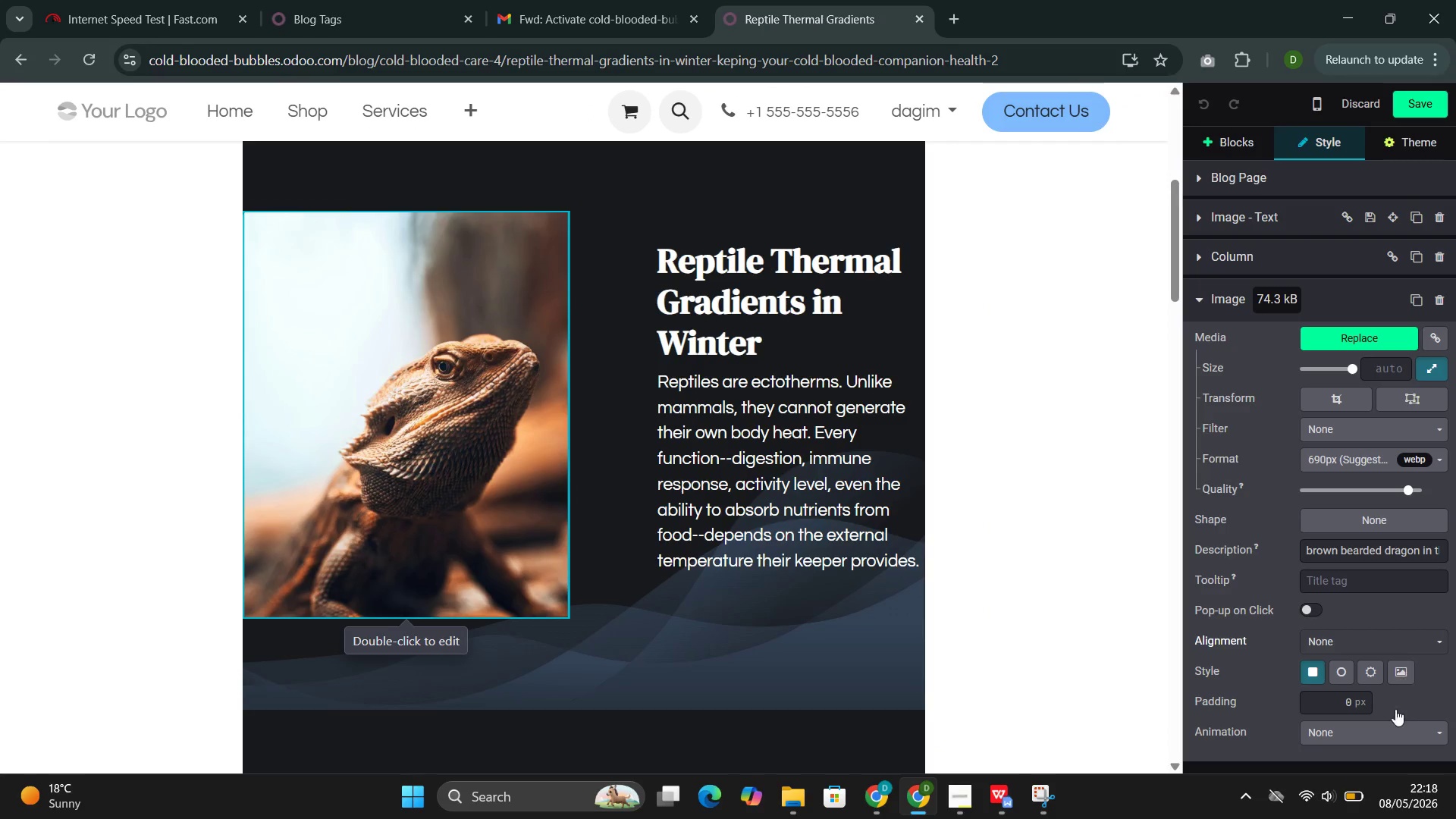 
left_click([1365, 731])
 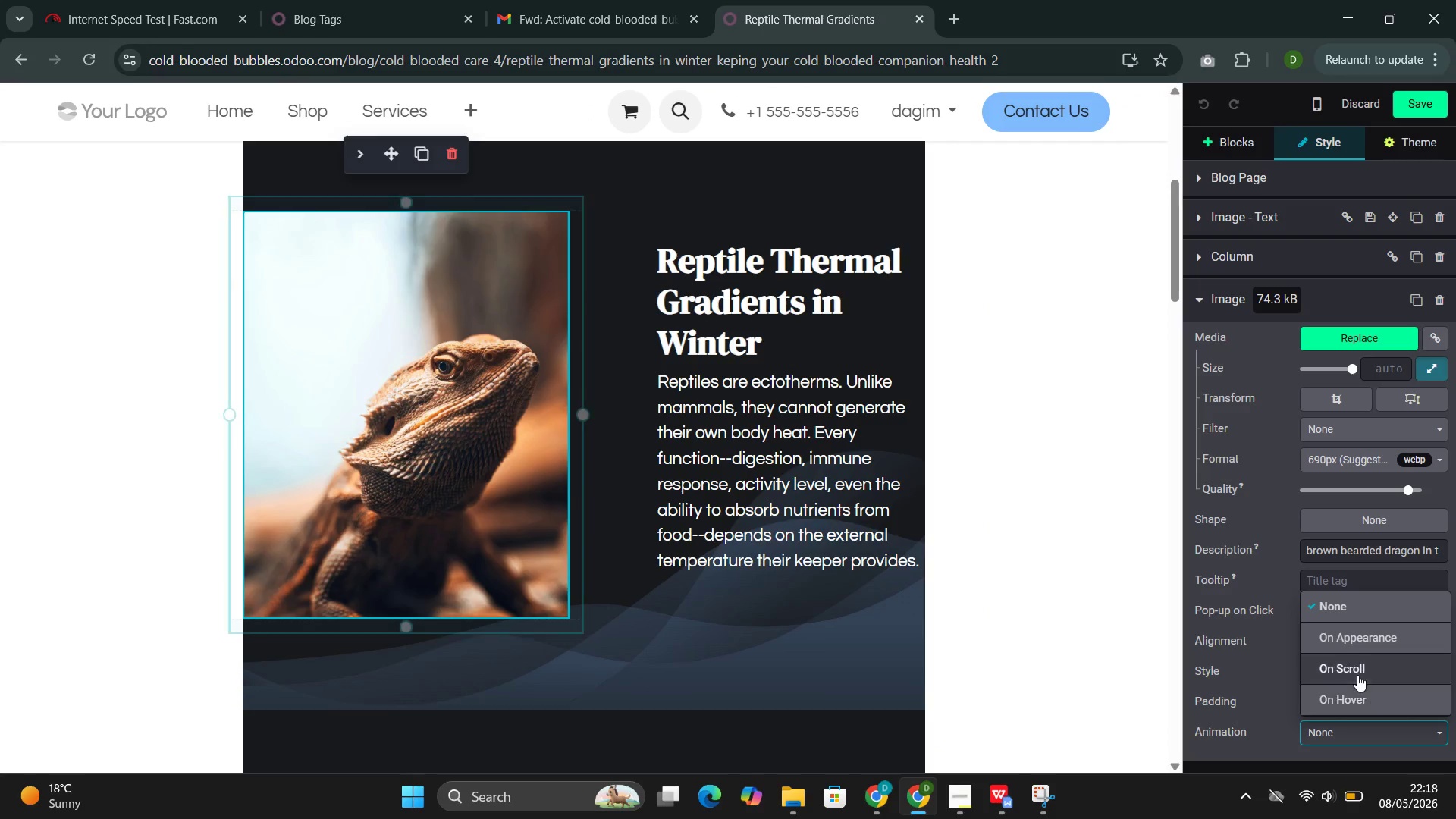 
left_click([1357, 676])
 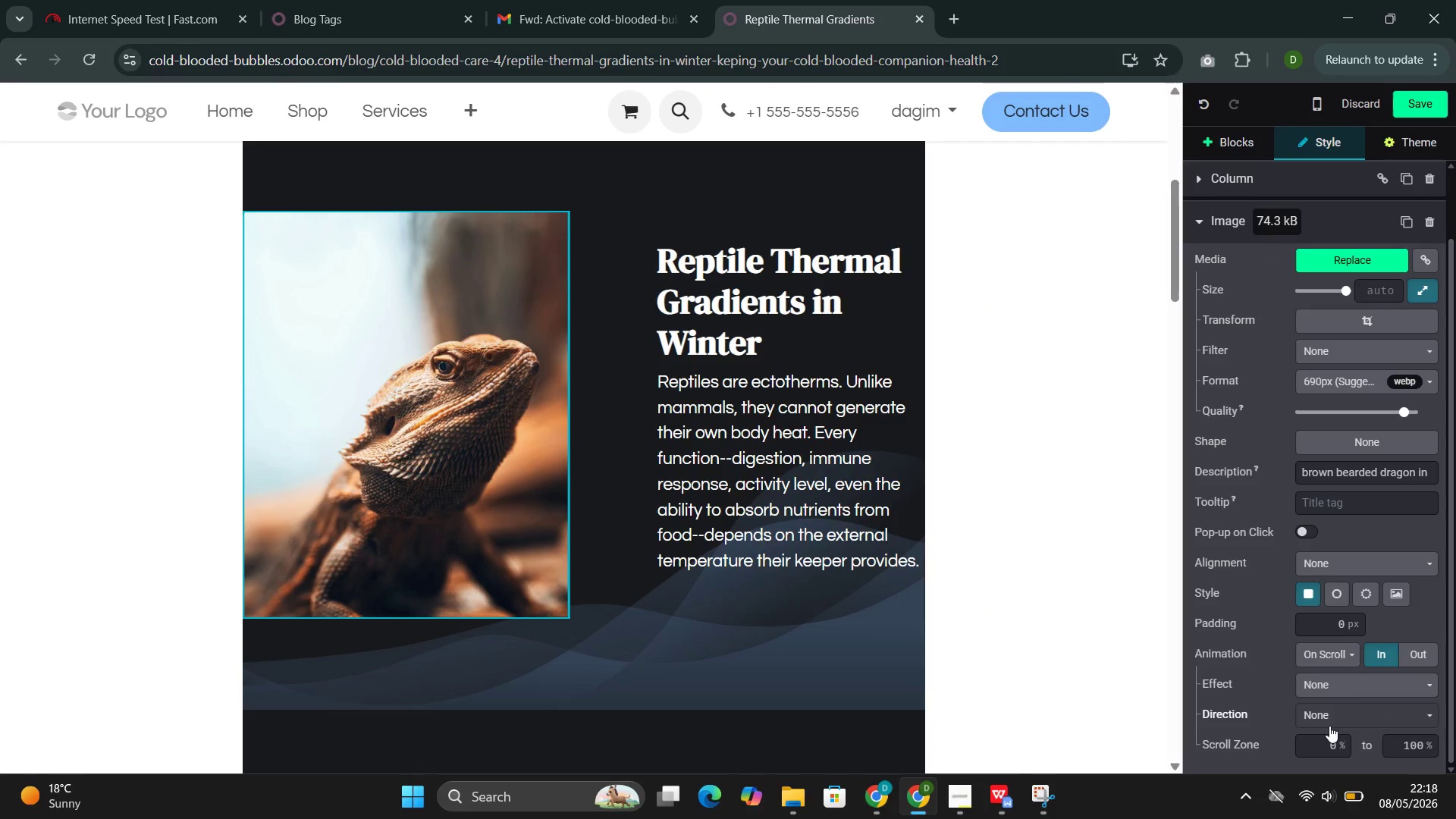 
left_click([1326, 726])
 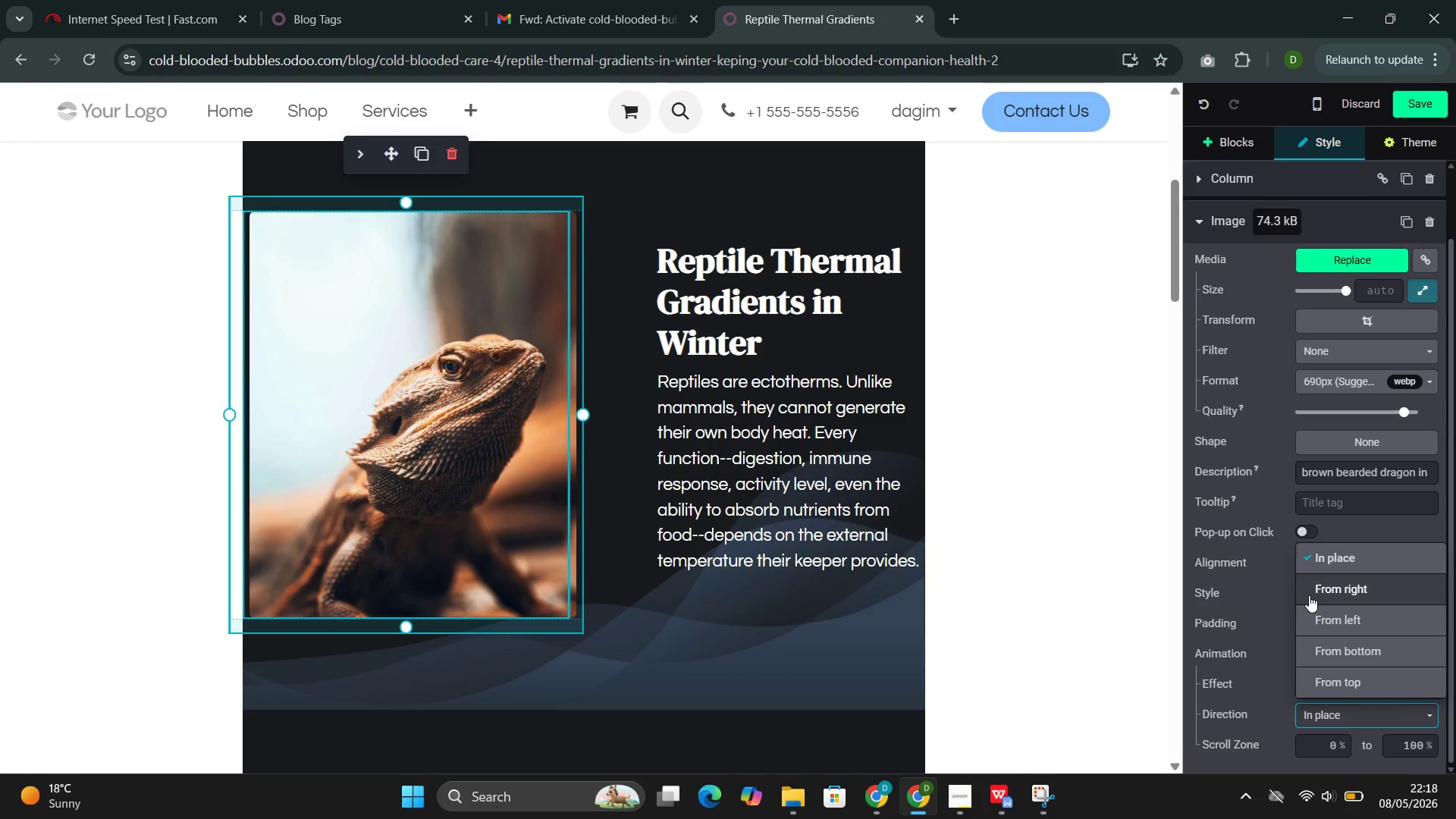 
left_click([1314, 625])
 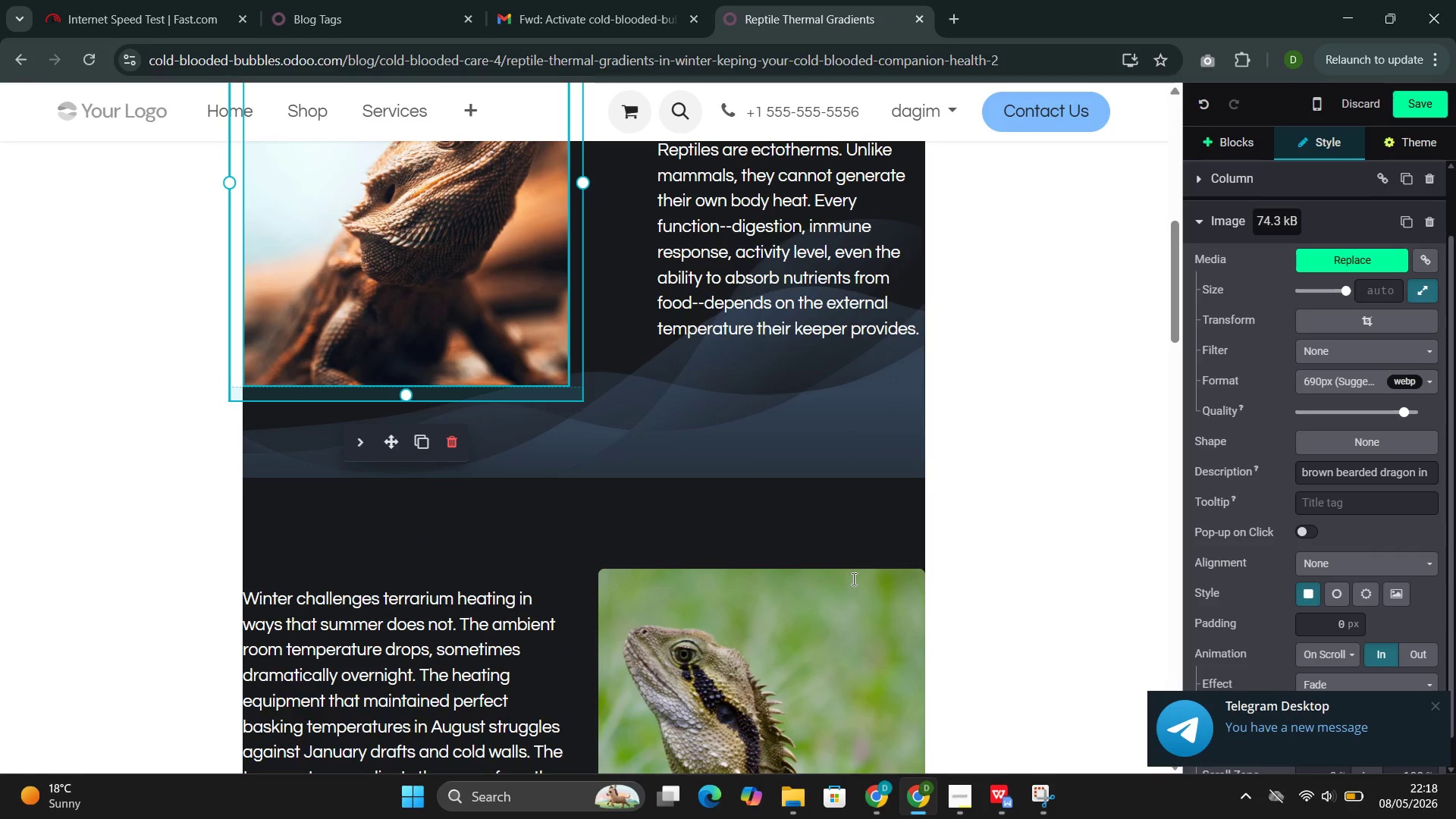 
wait(14.89)
 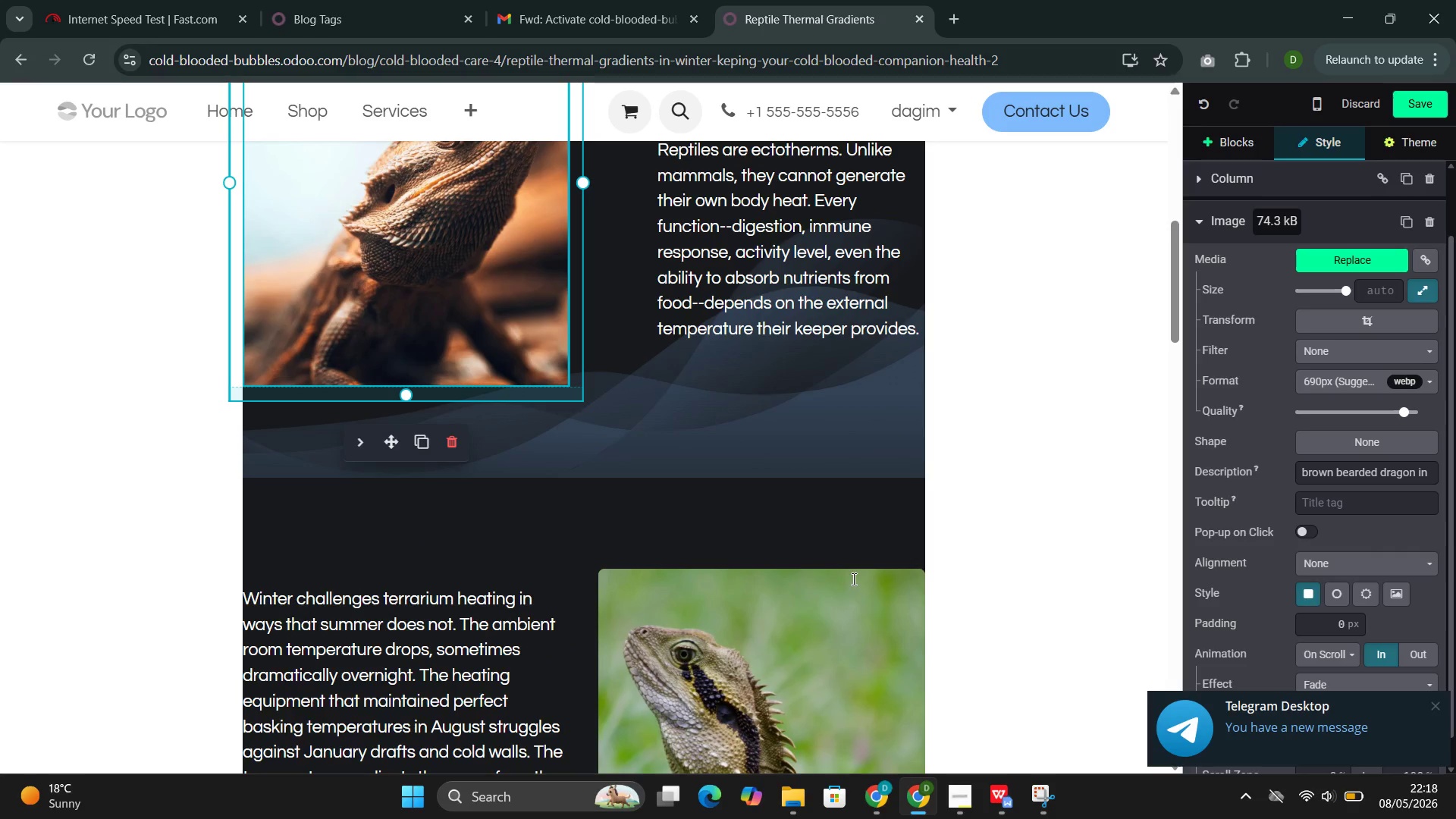 
left_click([740, 426])
 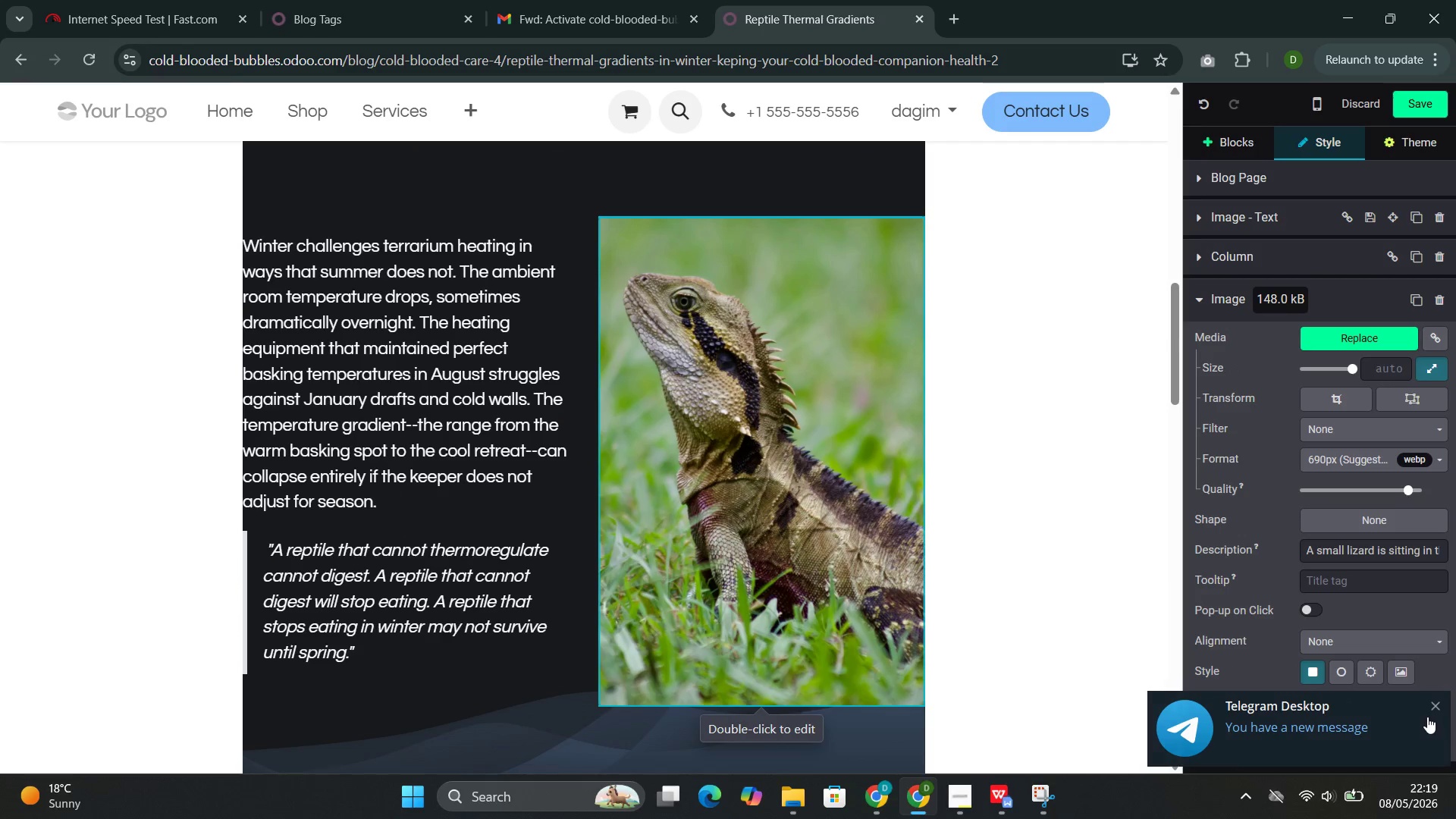 
left_click([1436, 704])
 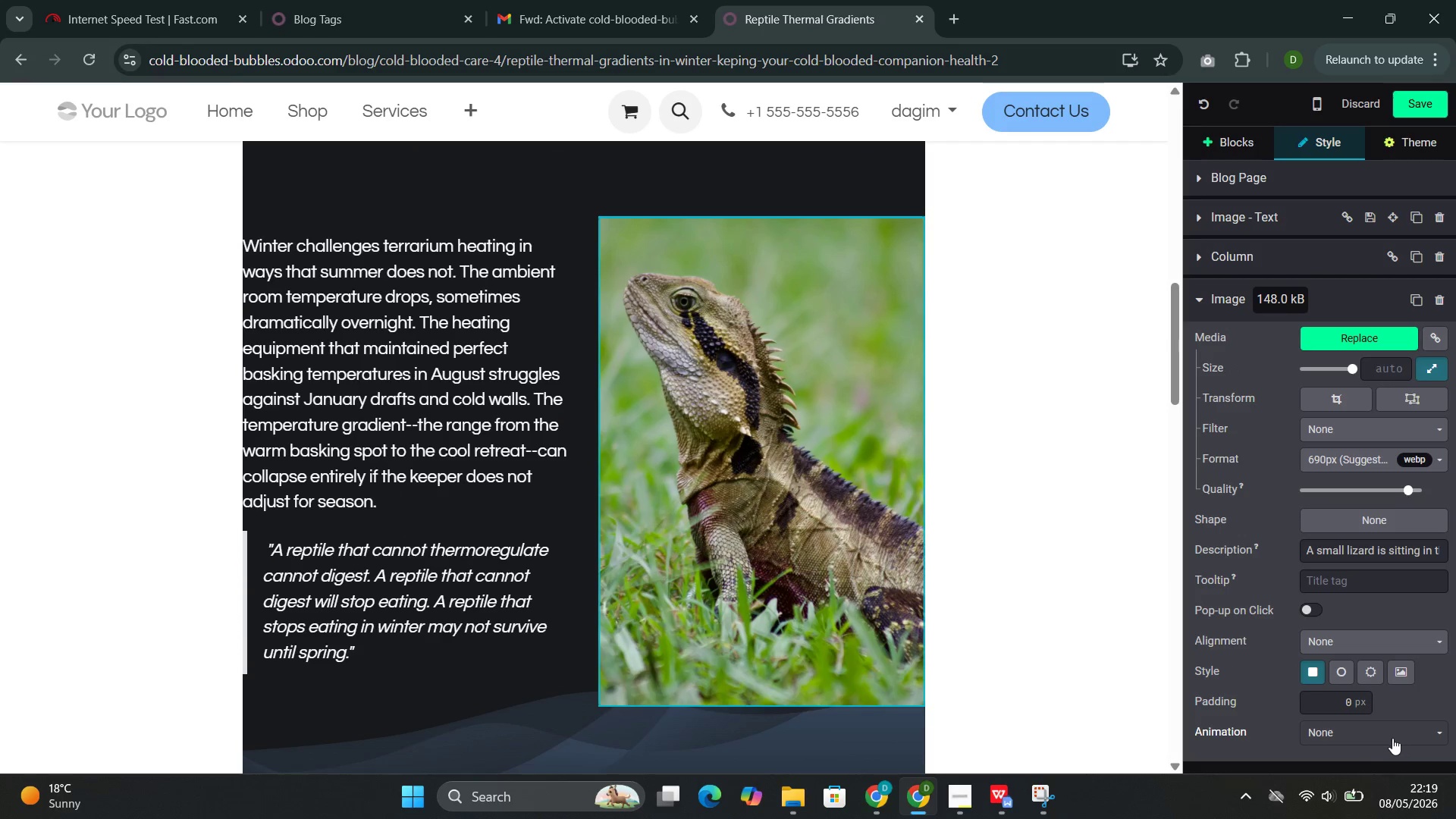 
left_click([1393, 737])
 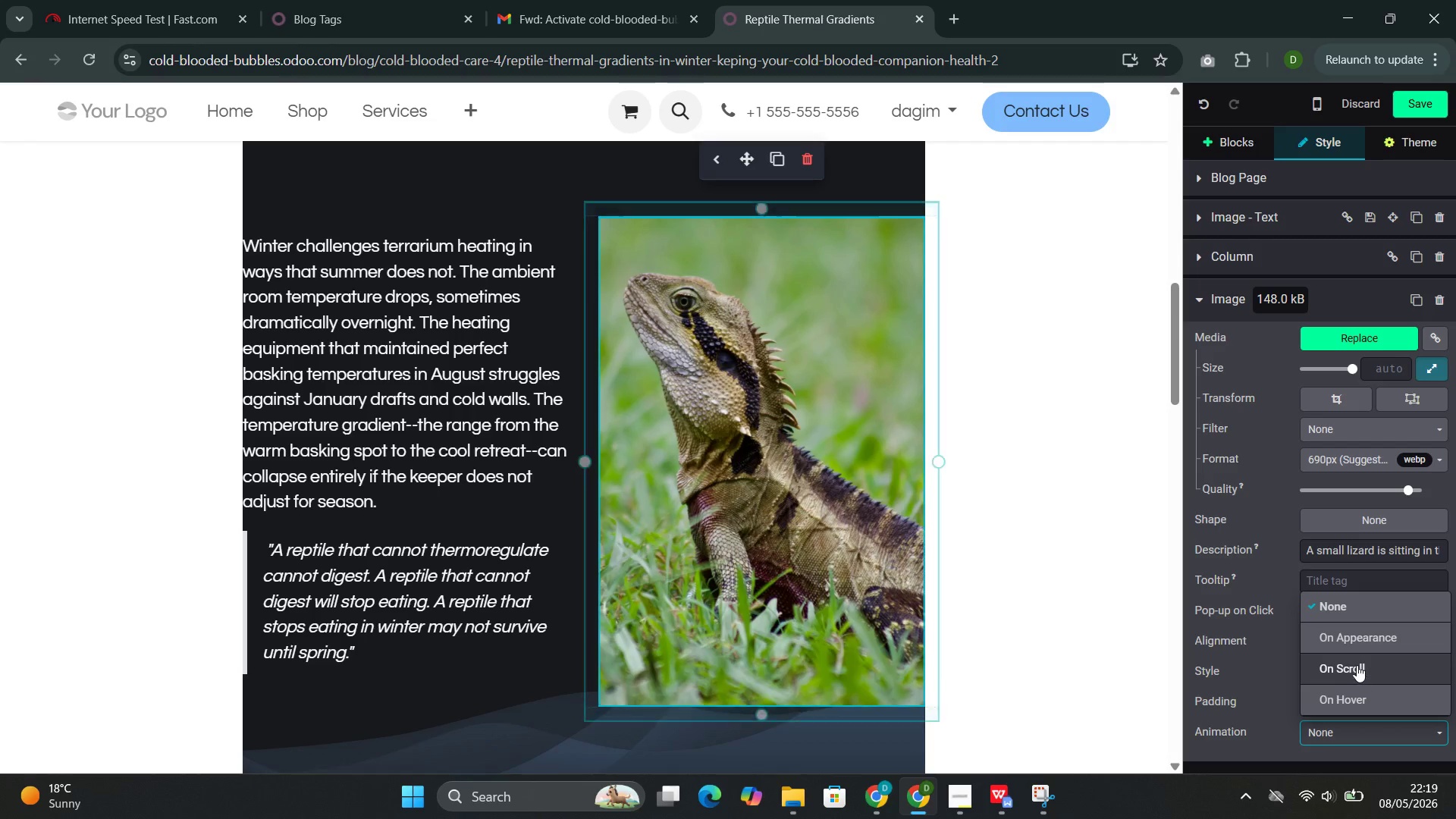 
left_click([1357, 665])
 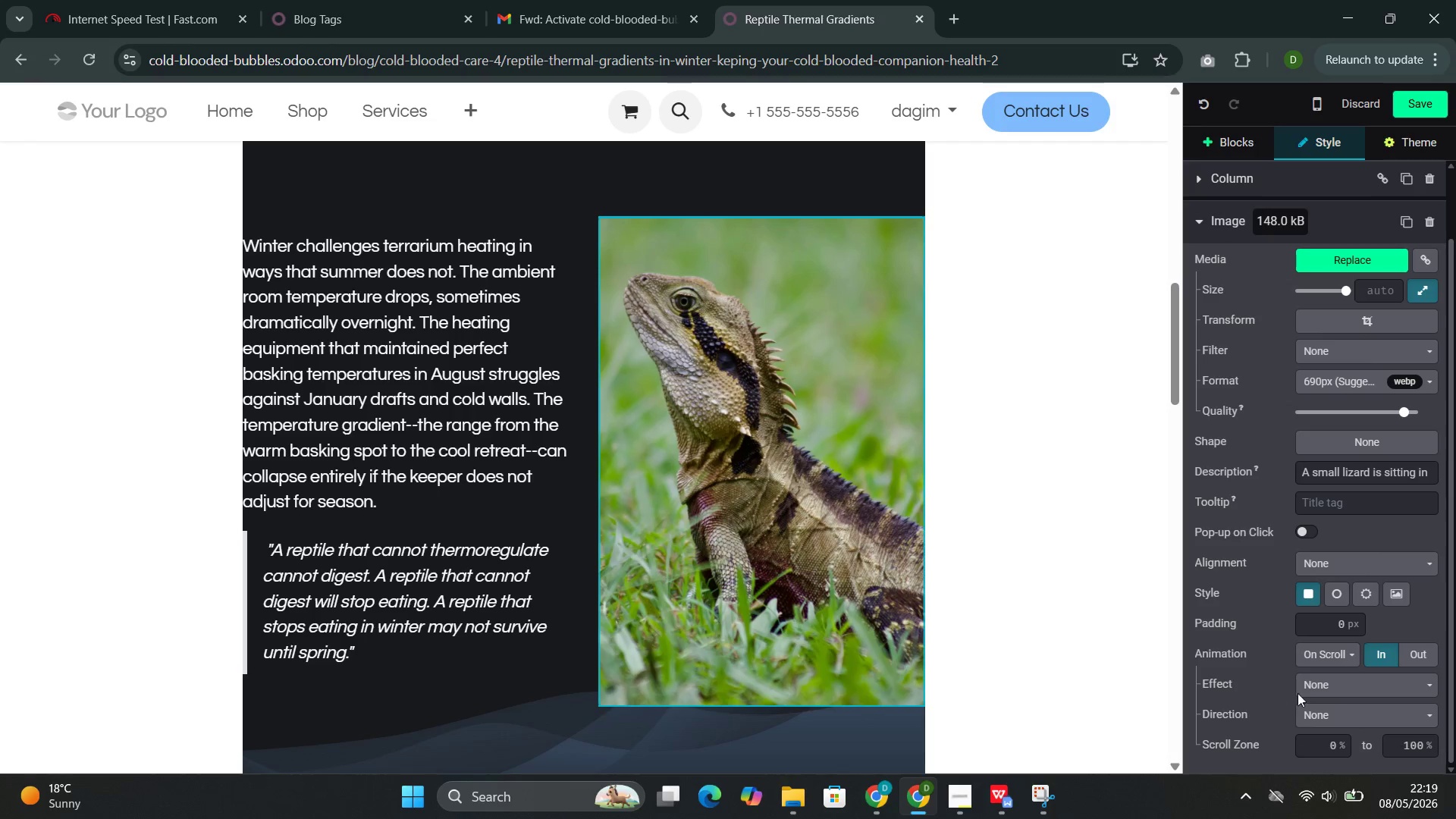 
left_click([1323, 711])
 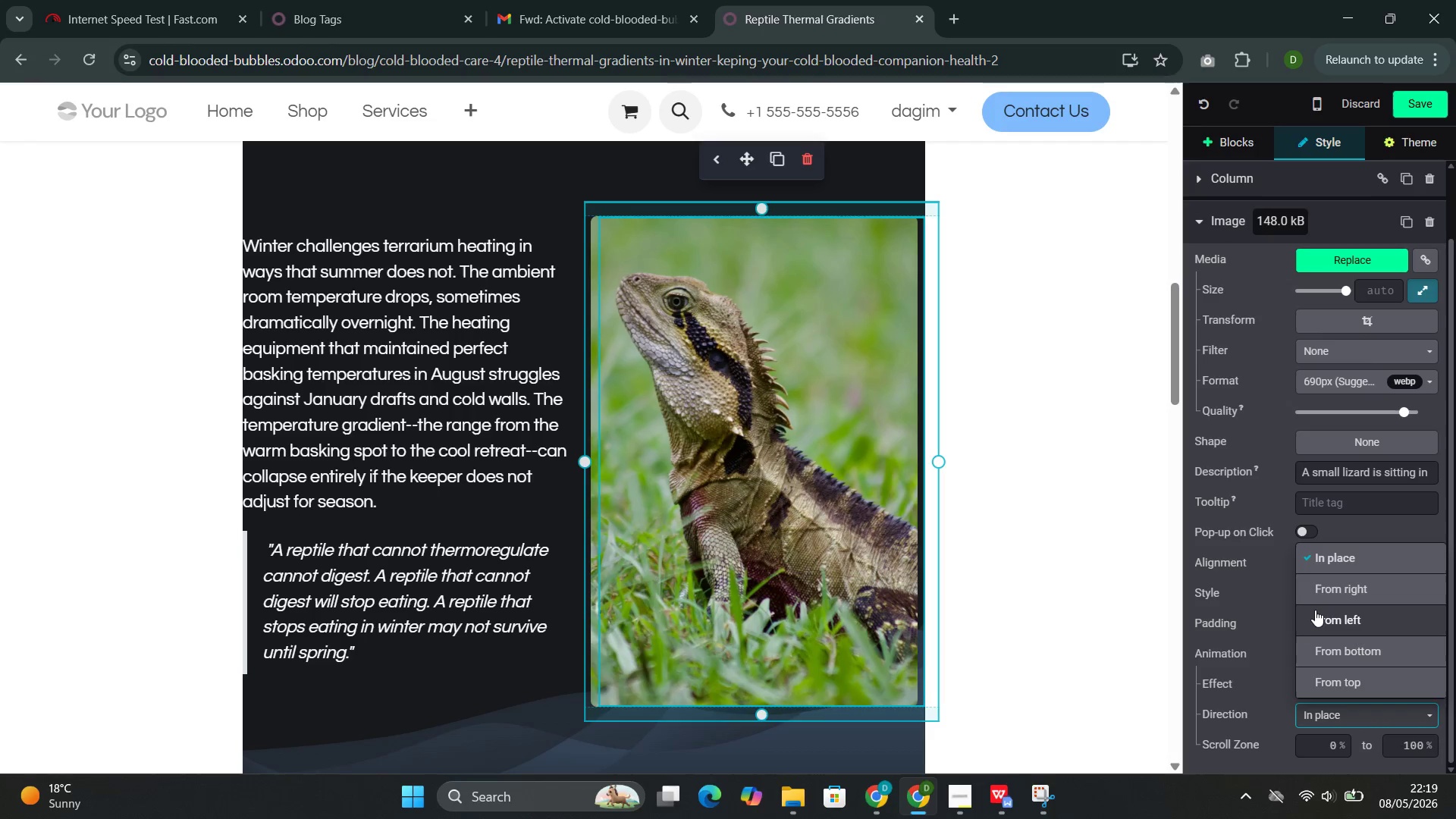 
left_click([1314, 616])
 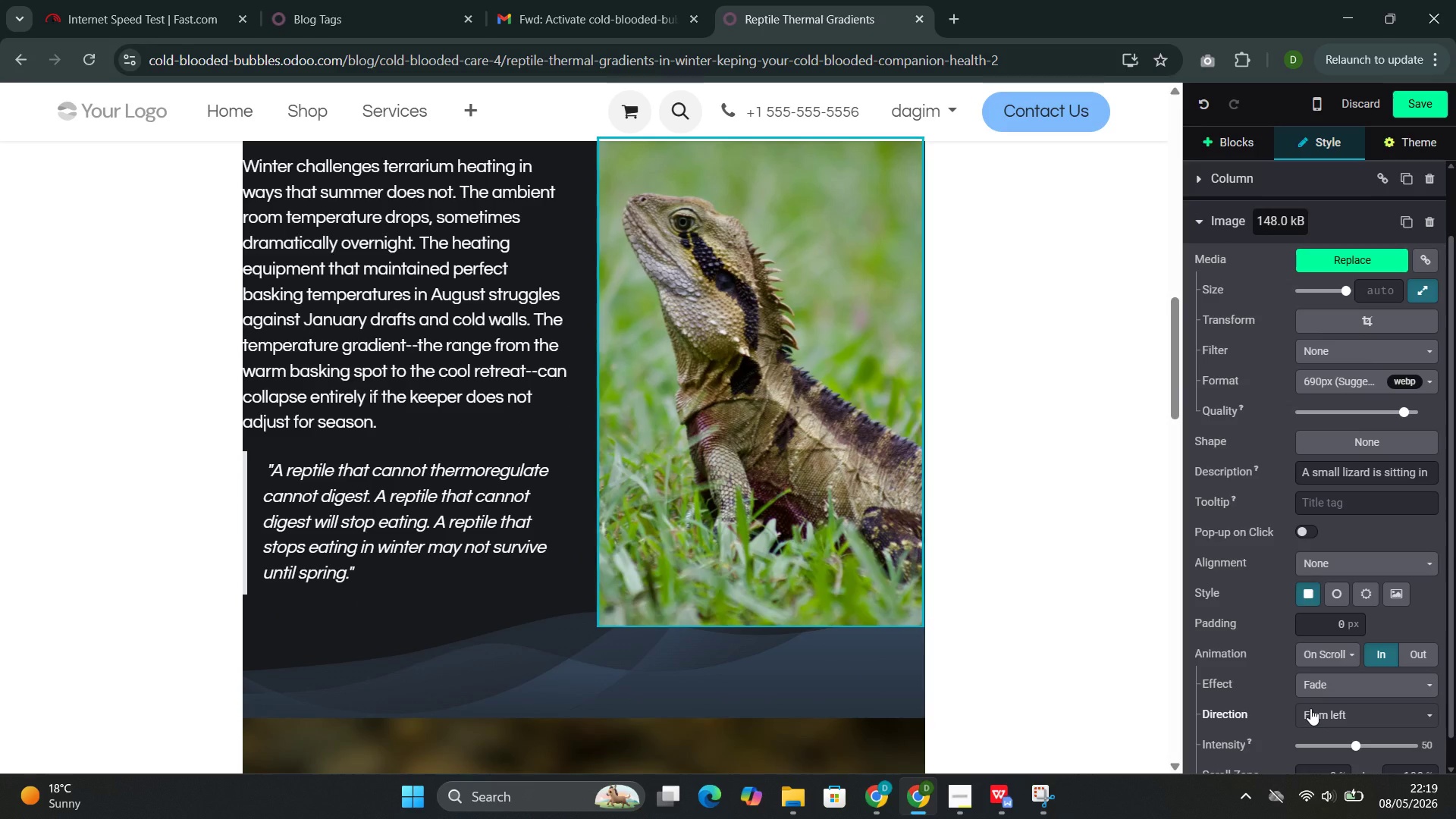 
wait(5.2)
 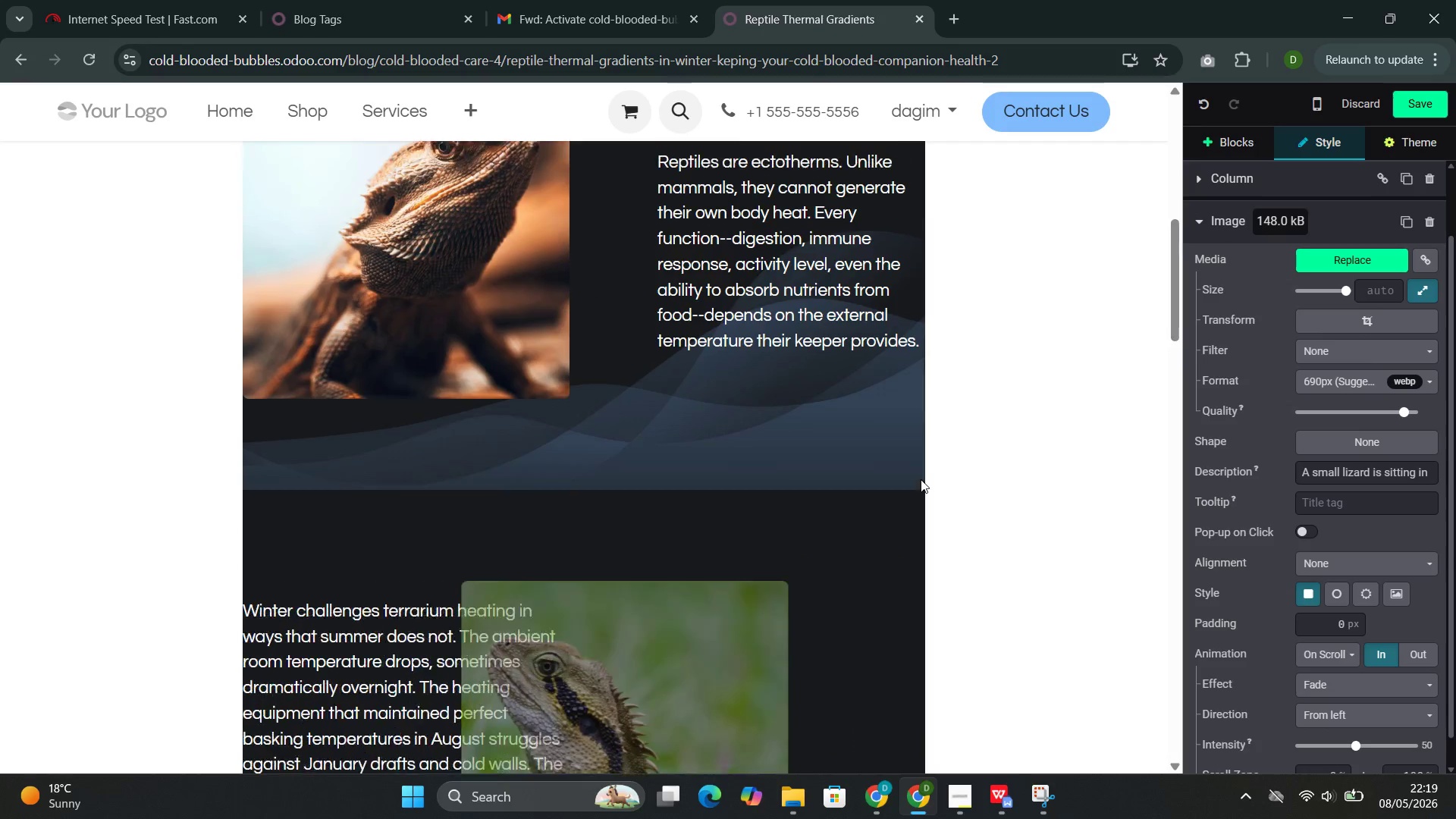 
left_click([1320, 708])
 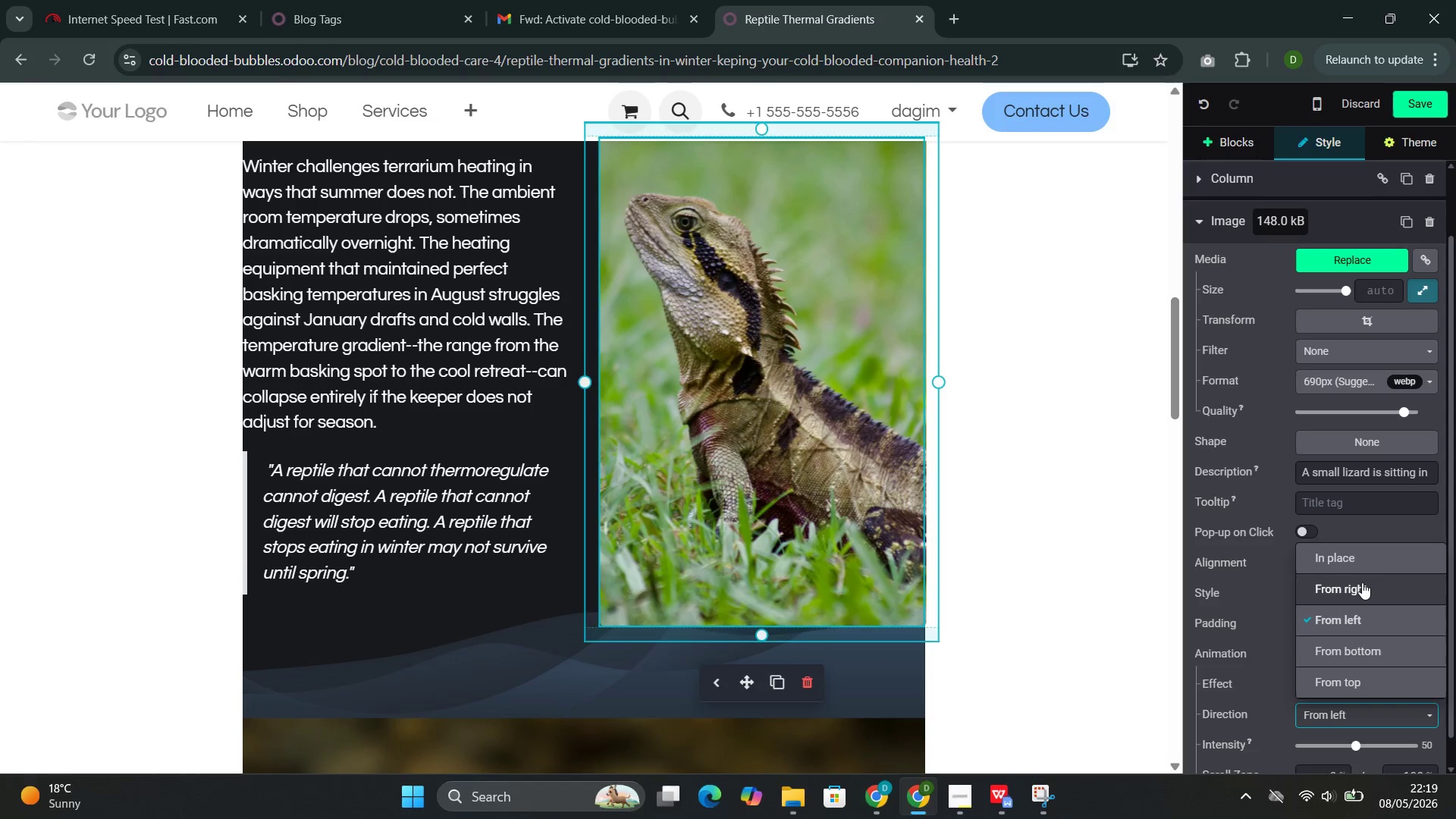 
left_click([1360, 586])
 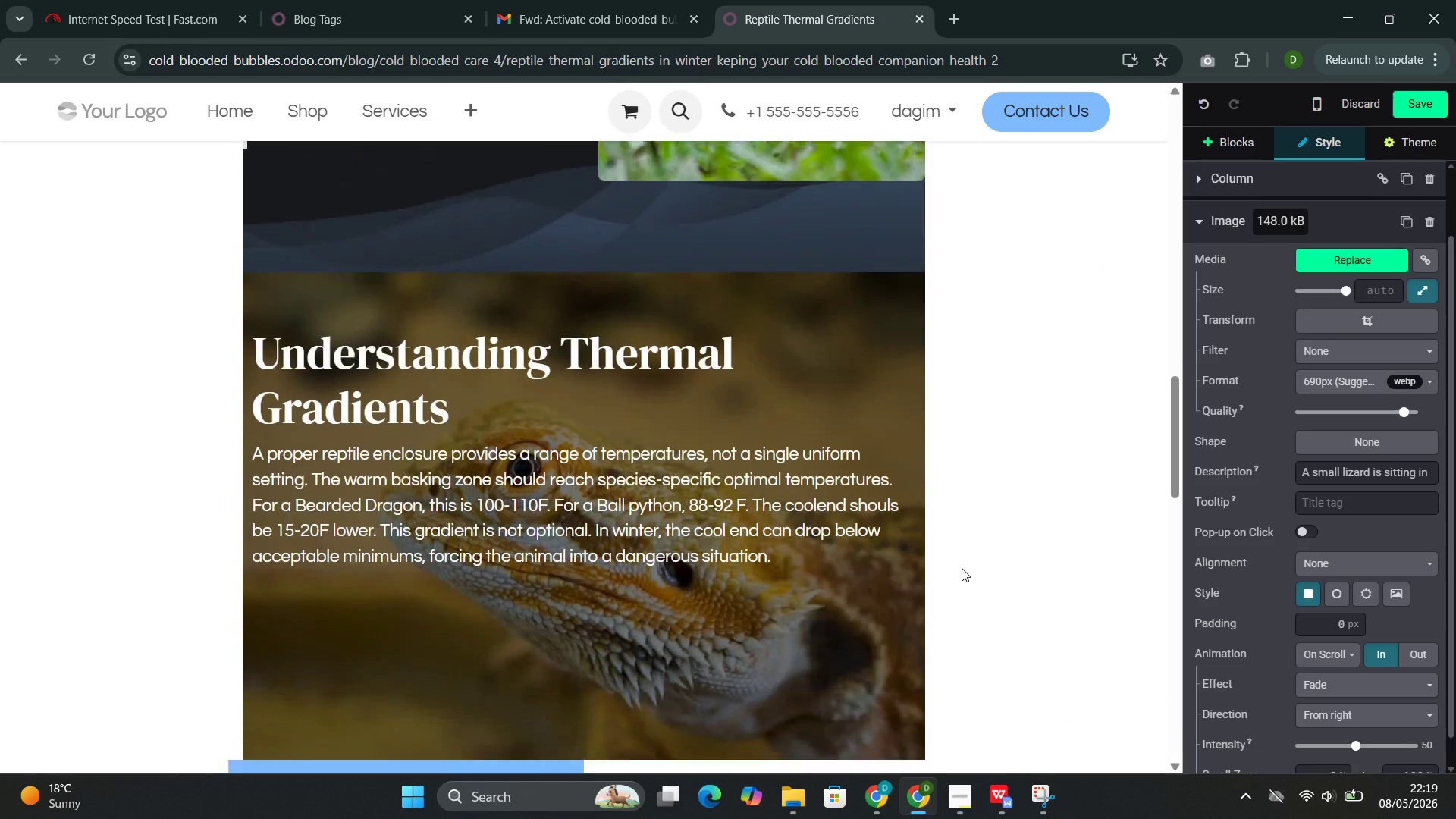 
wait(6.38)
 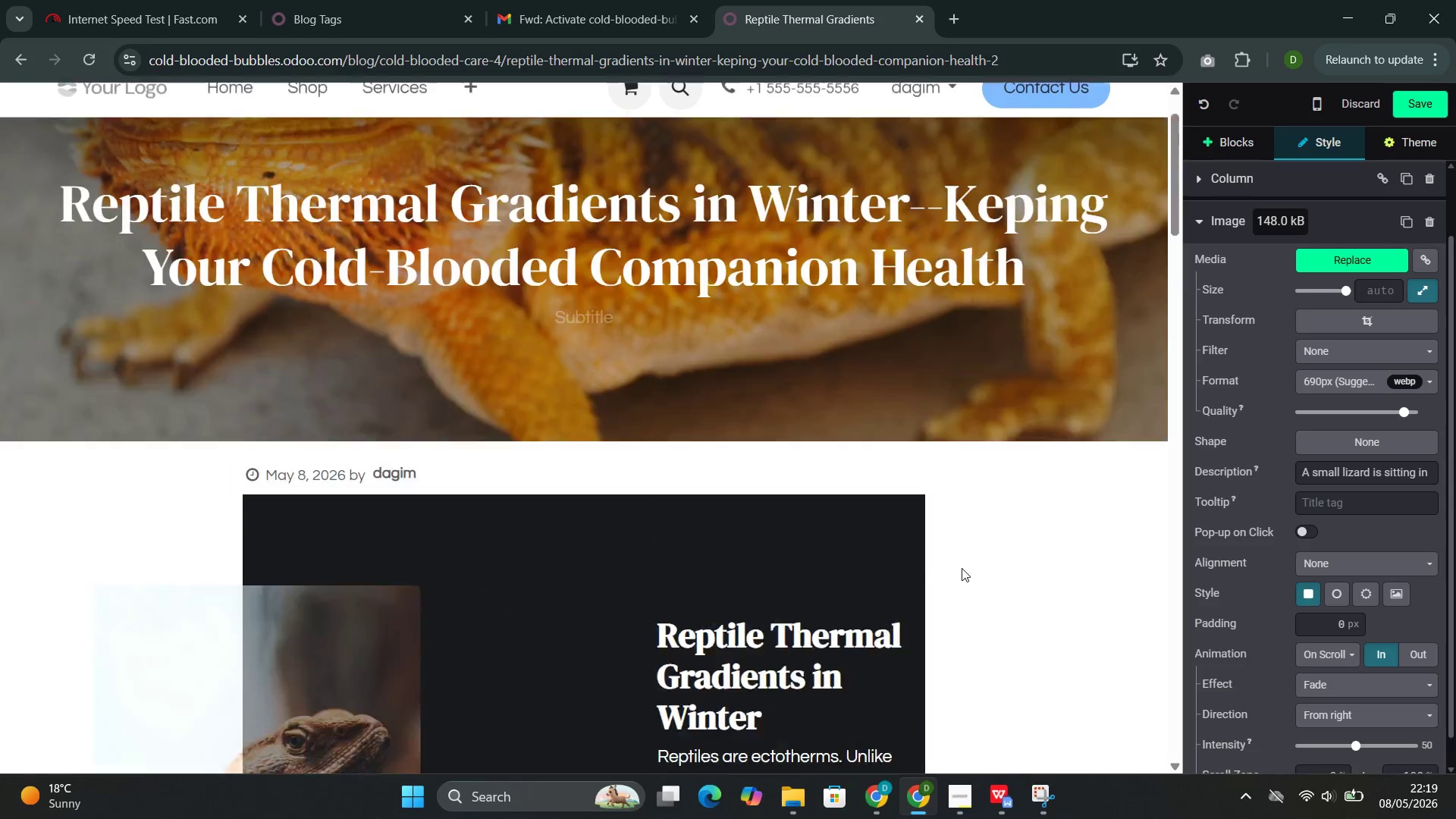 
left_click([799, 628])
 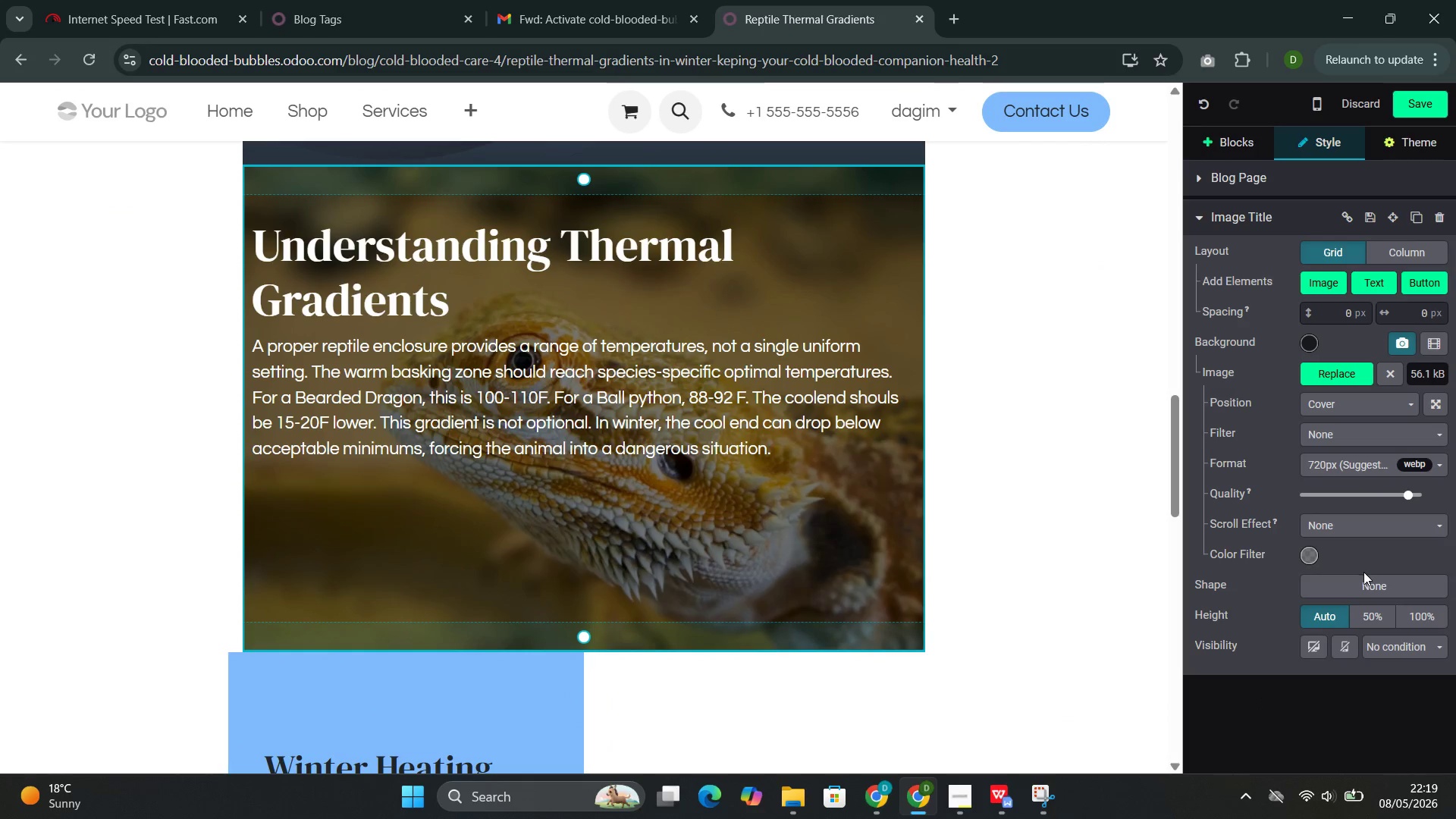 
left_click([1345, 589])
 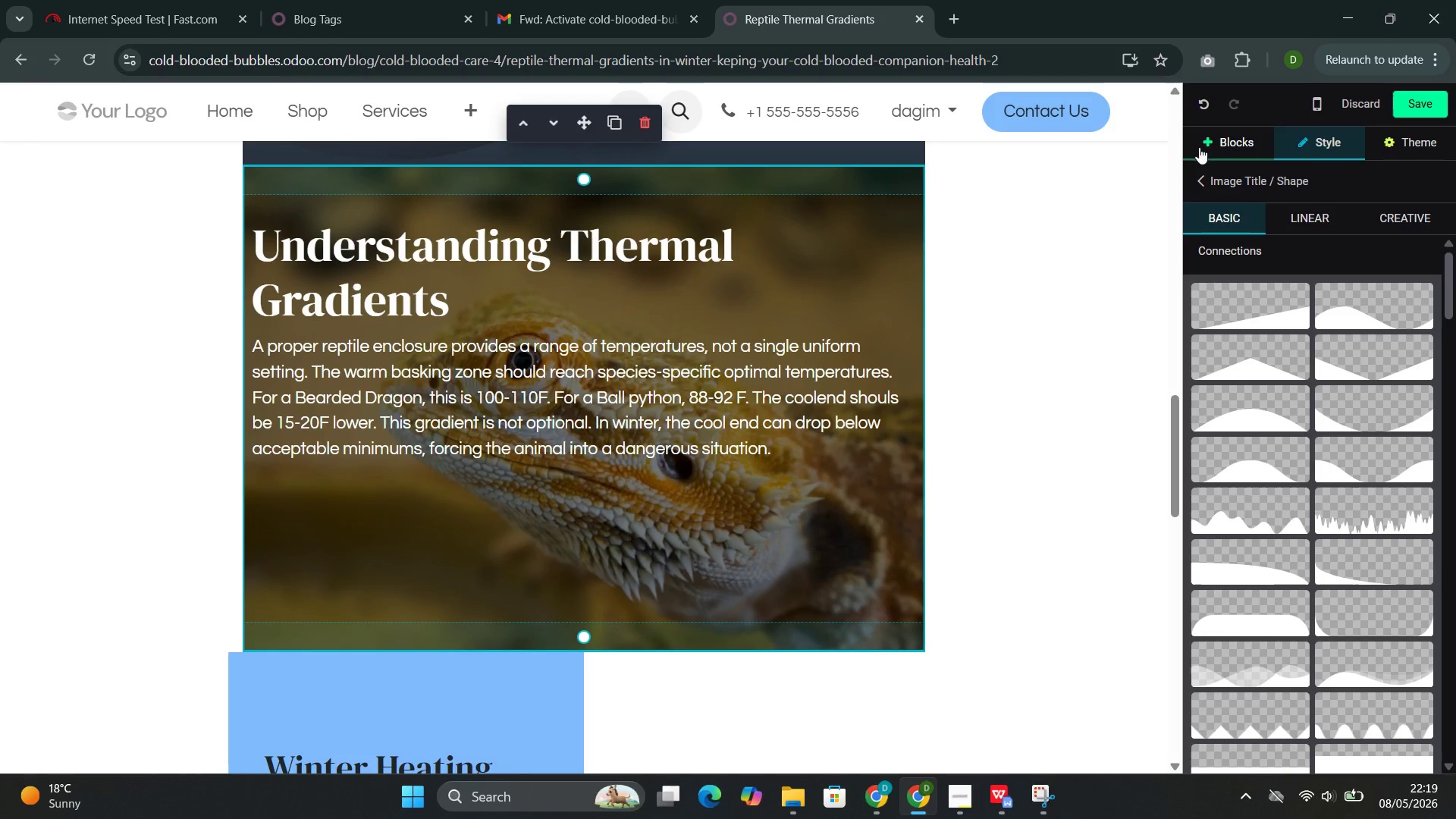 
left_click([1199, 178])
 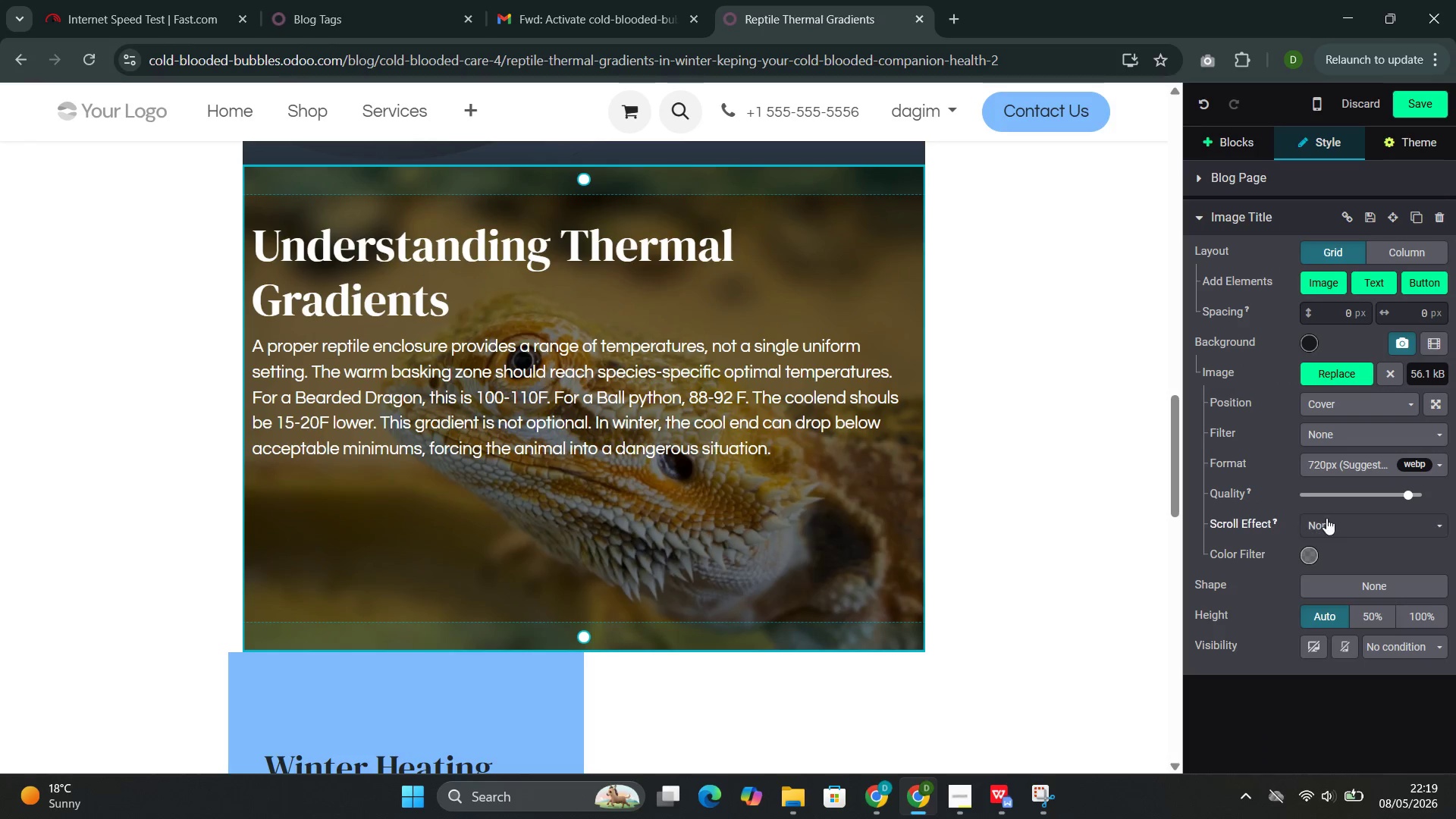 
left_click([1326, 519])
 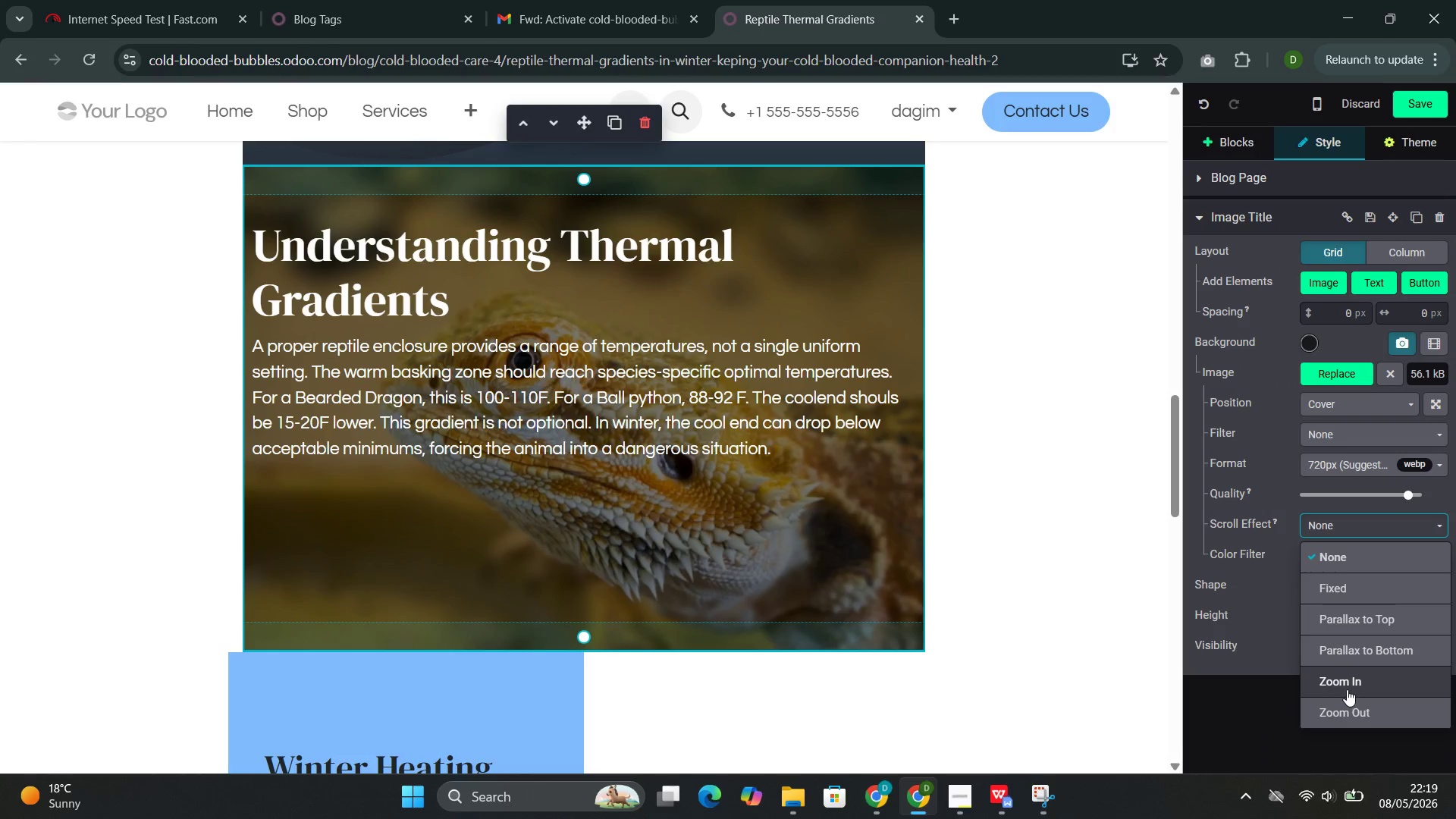 
left_click([1347, 687])
 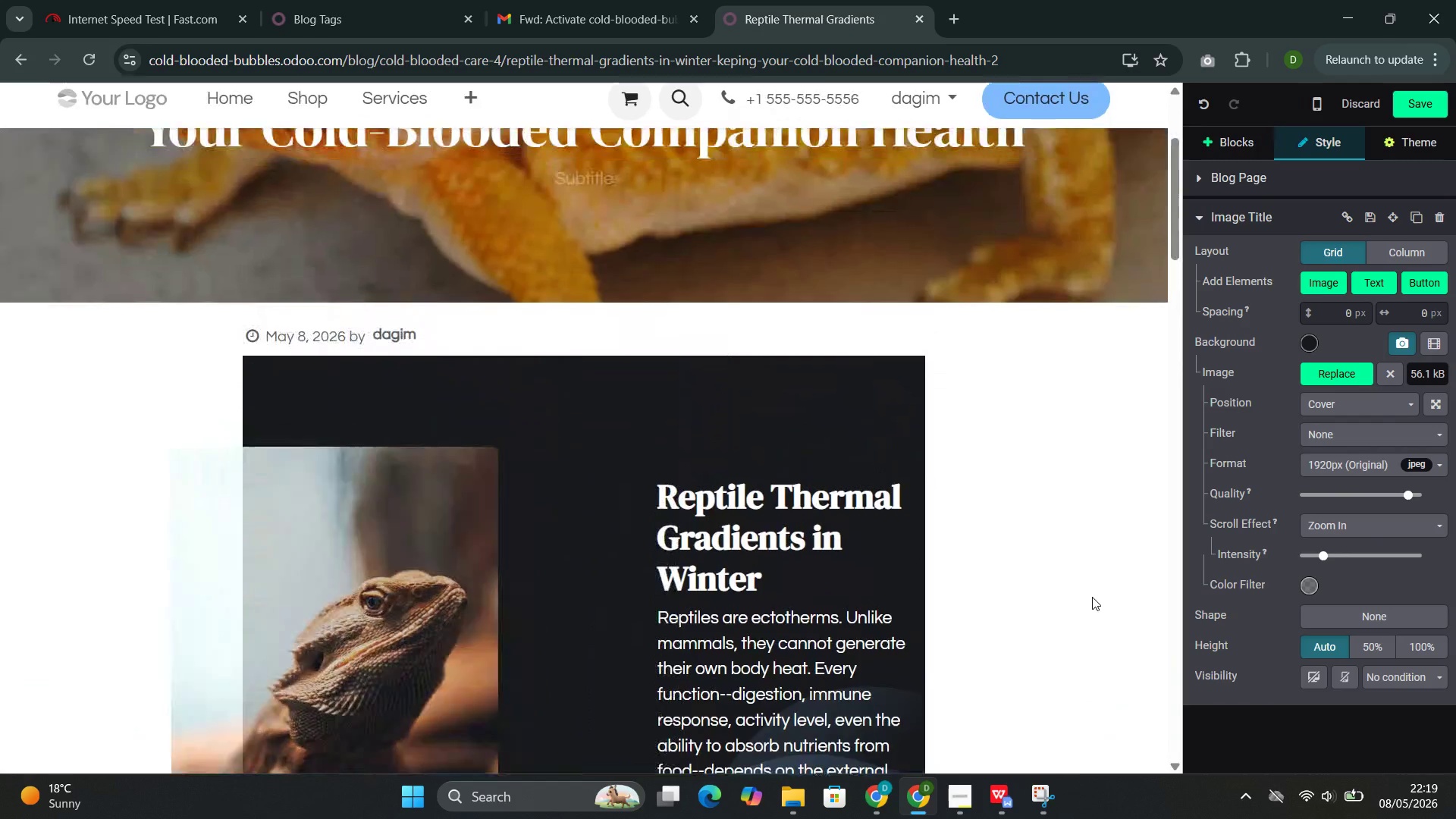 
wait(7.12)
 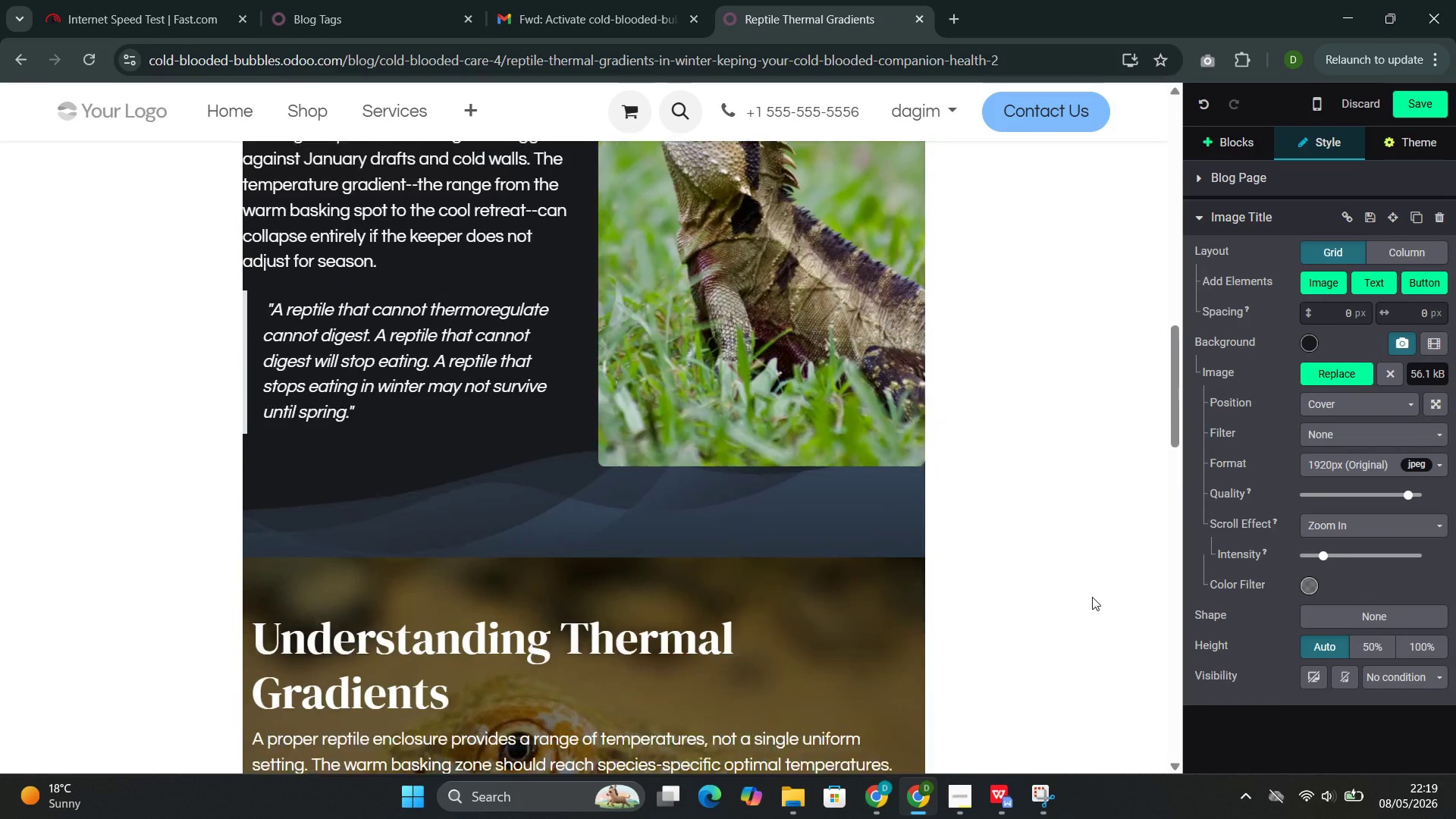 
left_click([1424, 111])
 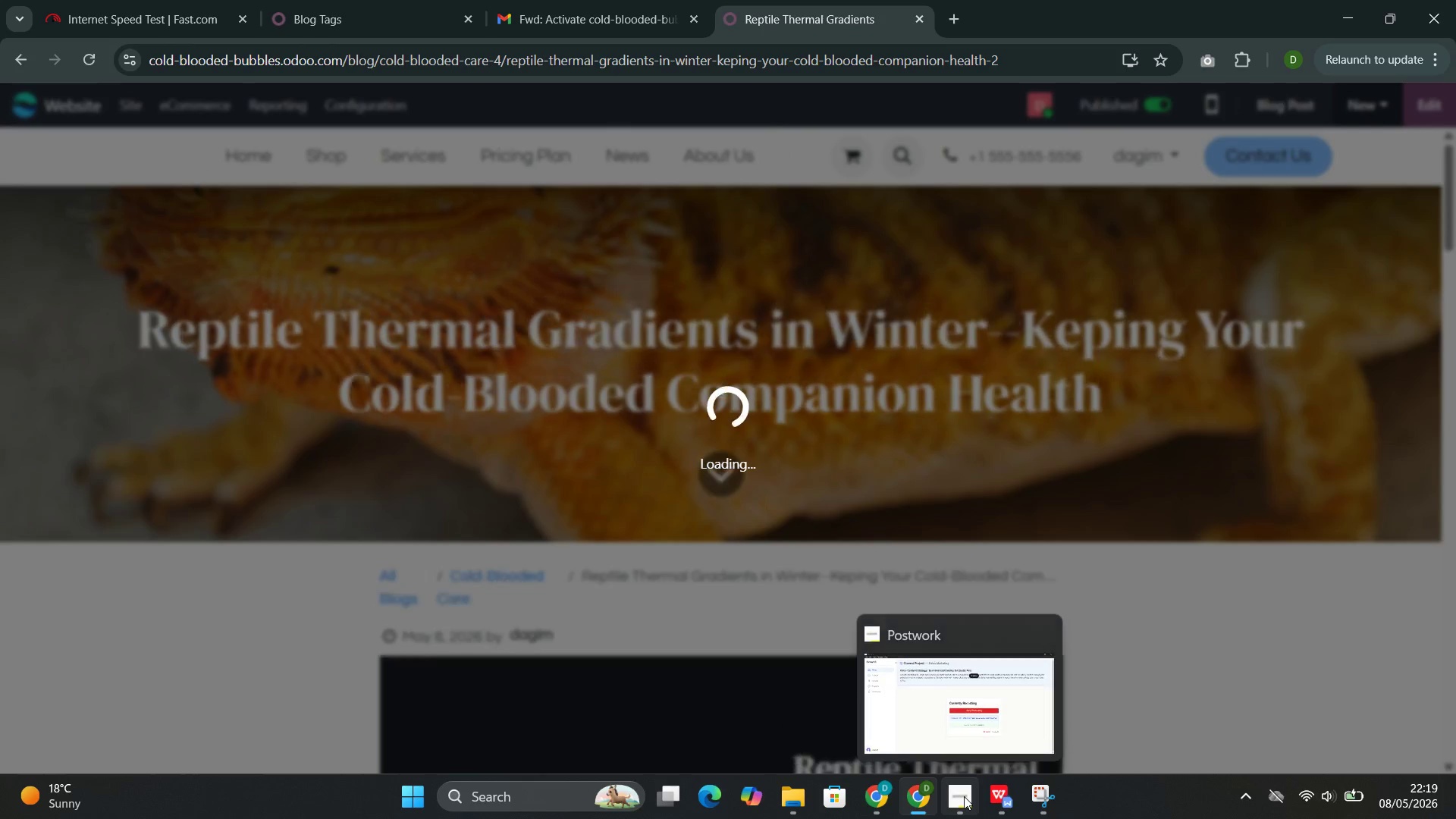 
left_click([907, 725])